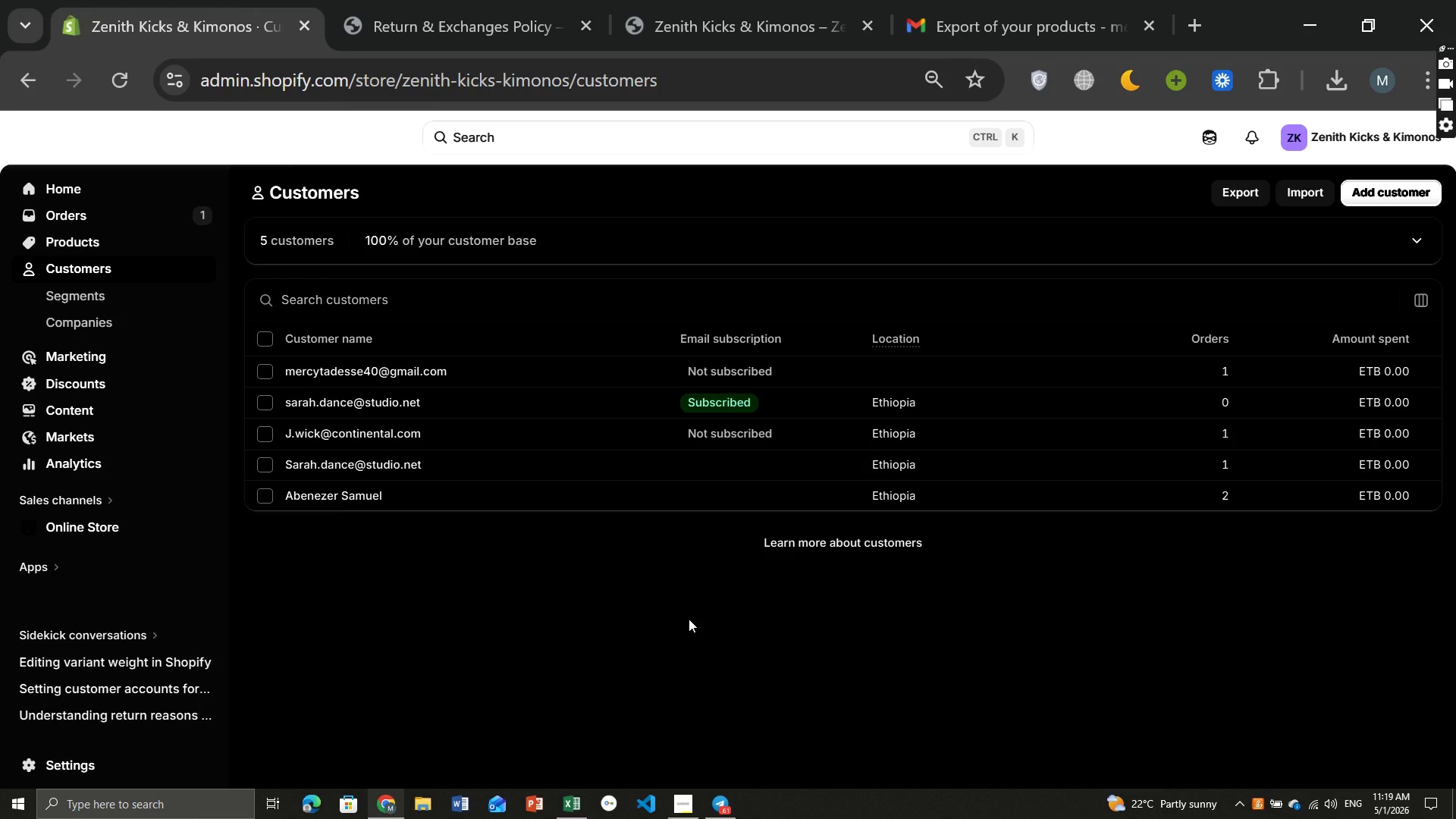 
wait(26.67)
 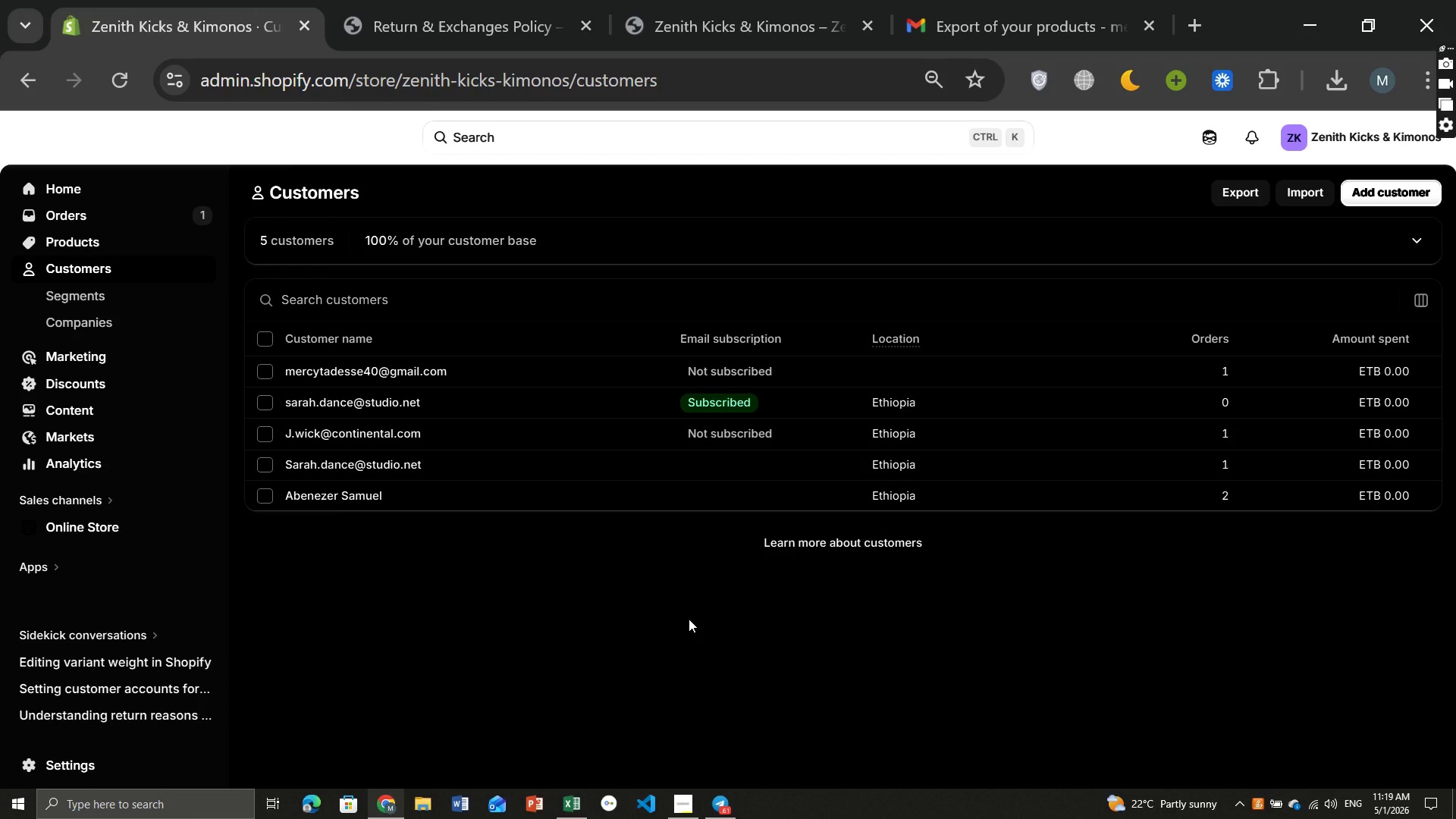 
left_click([720, 399])
 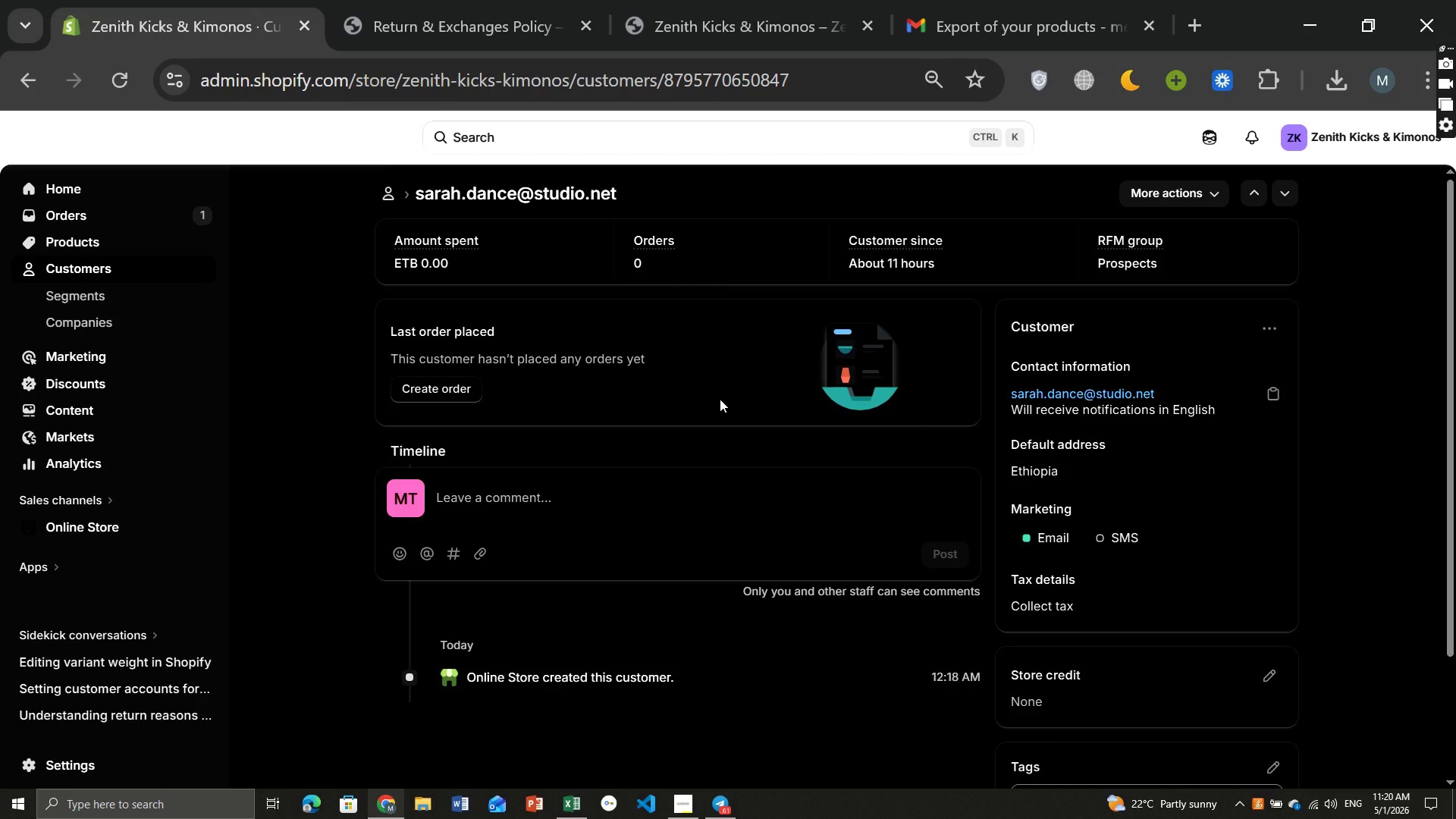 
wait(43.0)
 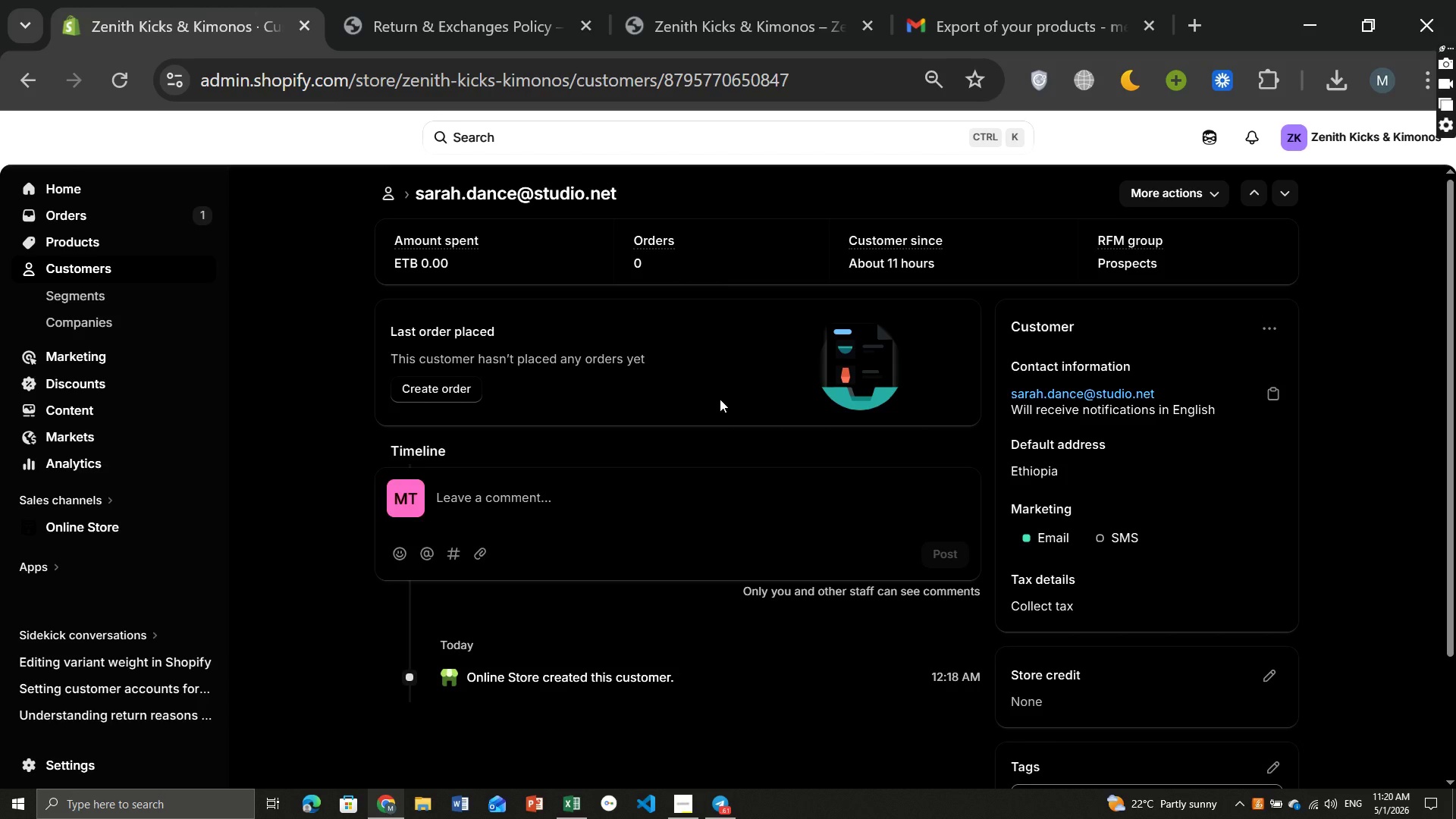 
left_click([396, 193])
 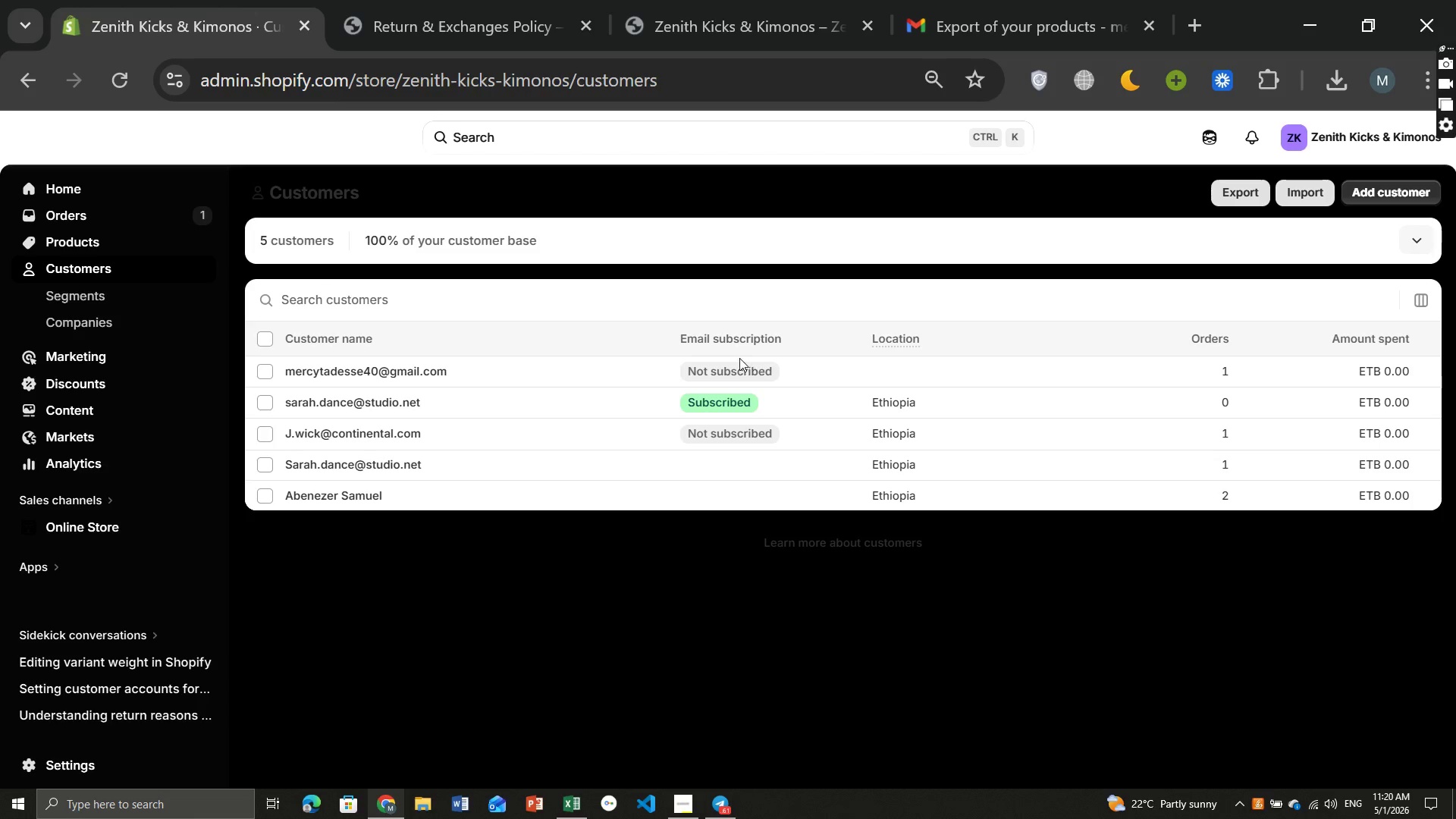 
left_click([739, 372])
 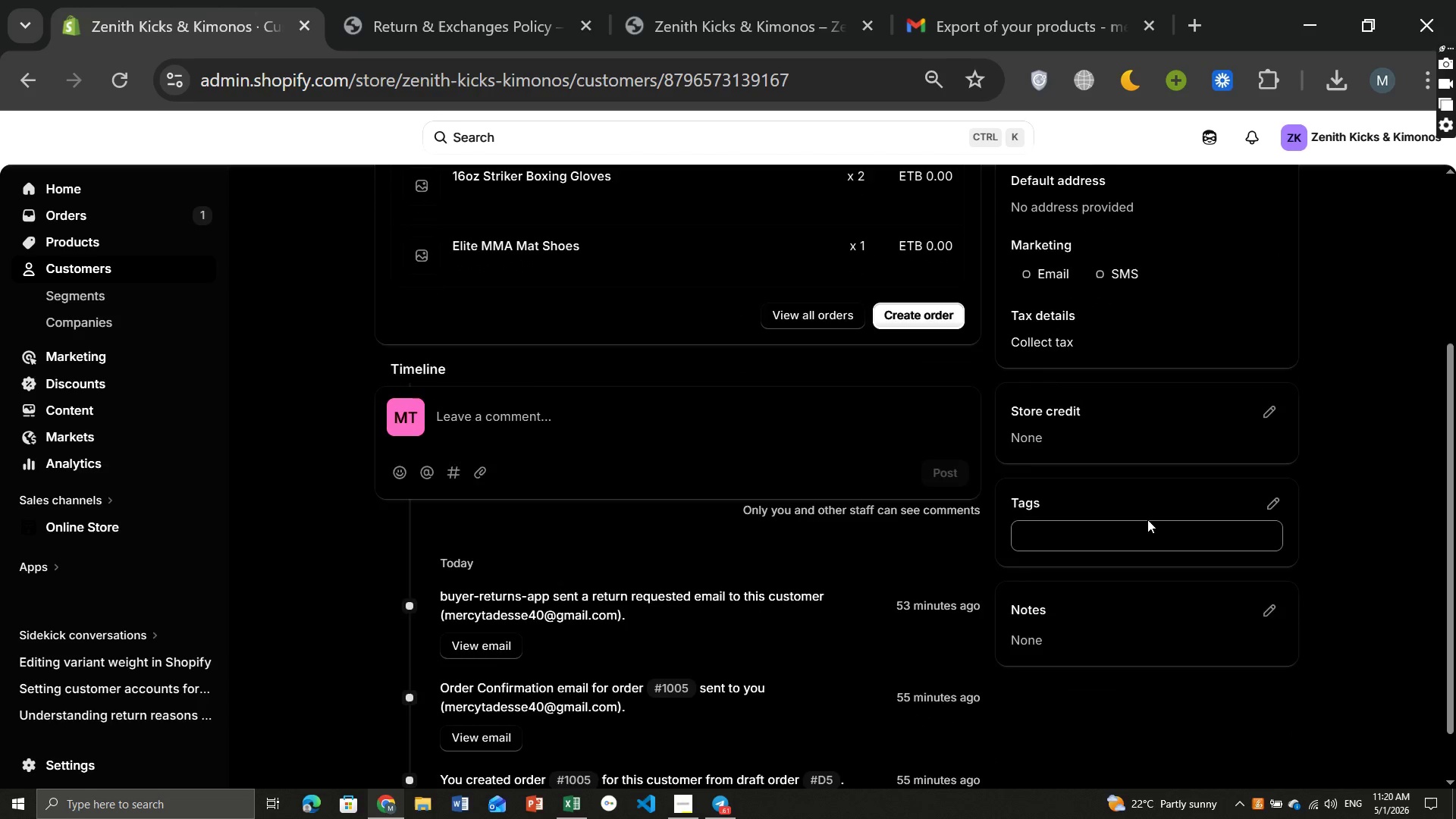 
wait(16.03)
 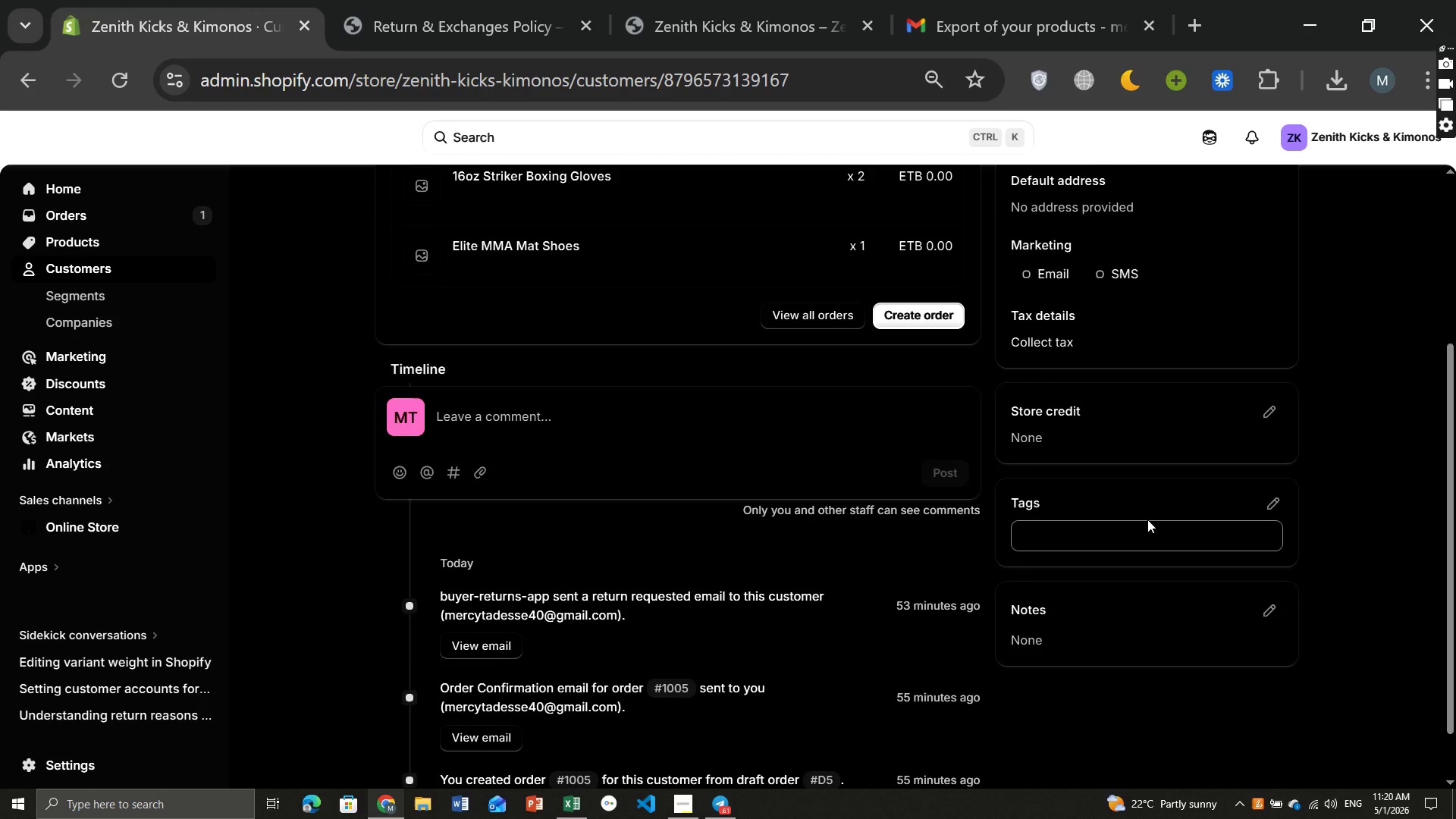 
left_click([1131, 261])
 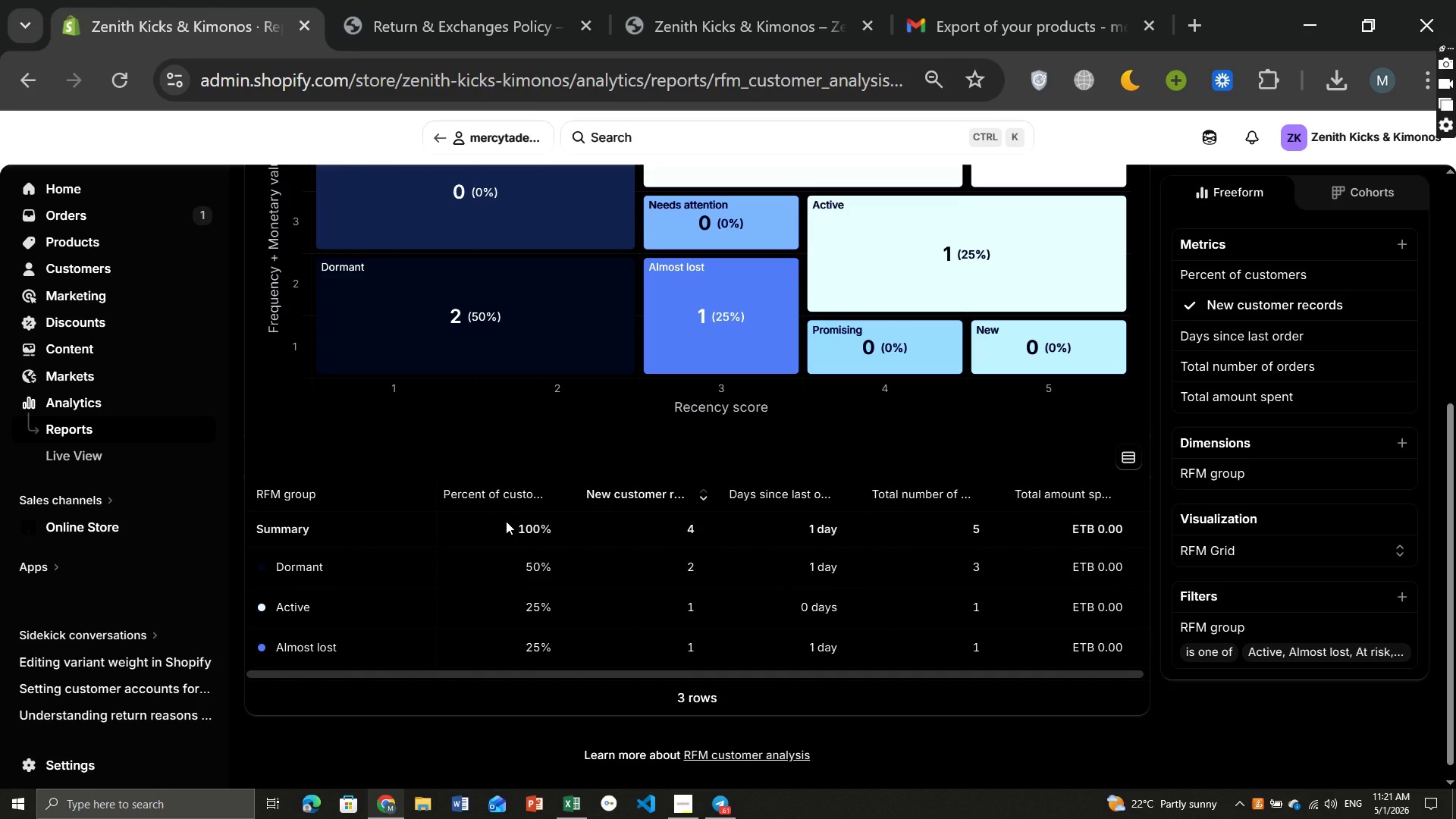 
wait(58.83)
 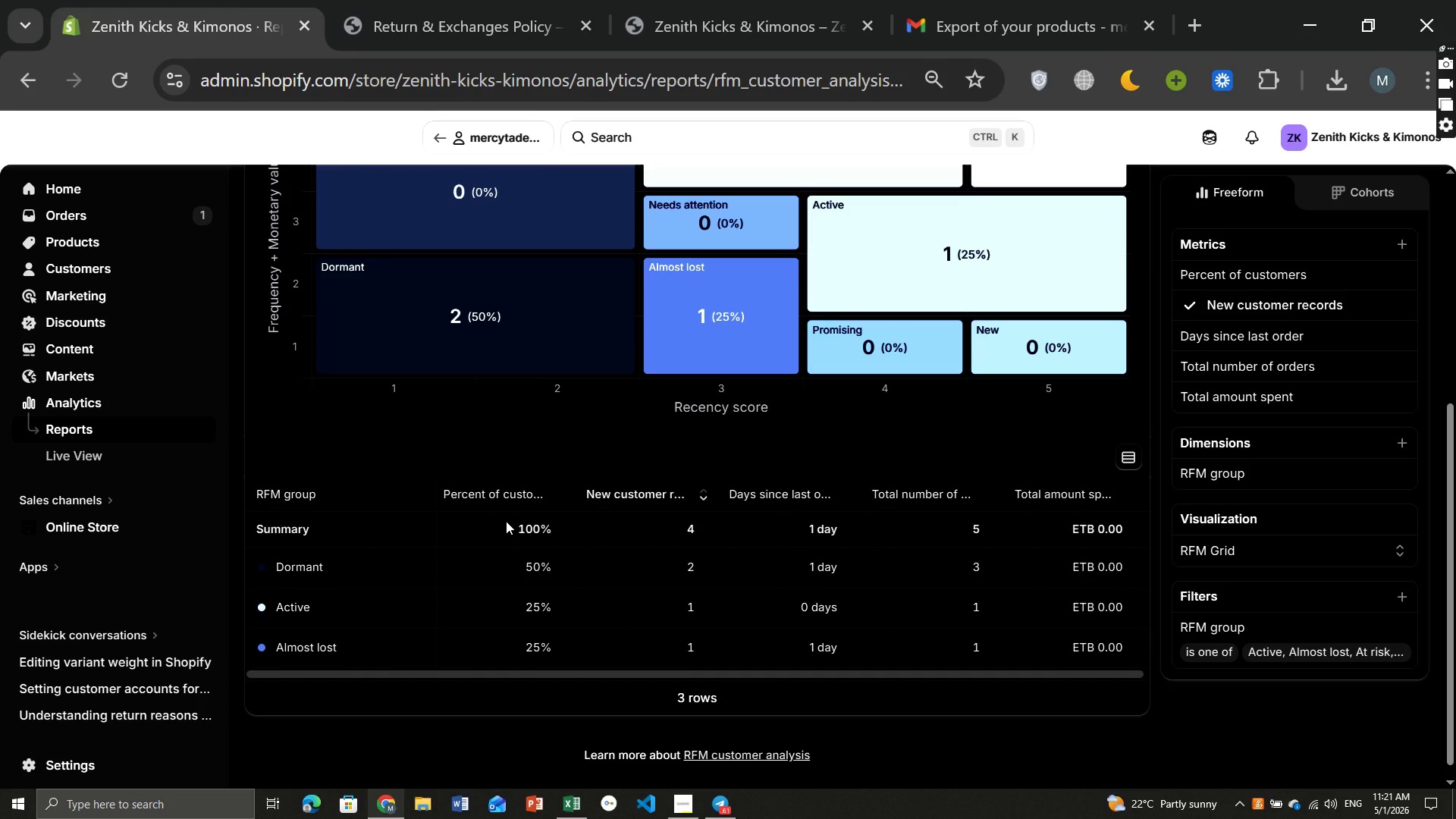 
left_click([70, 267])
 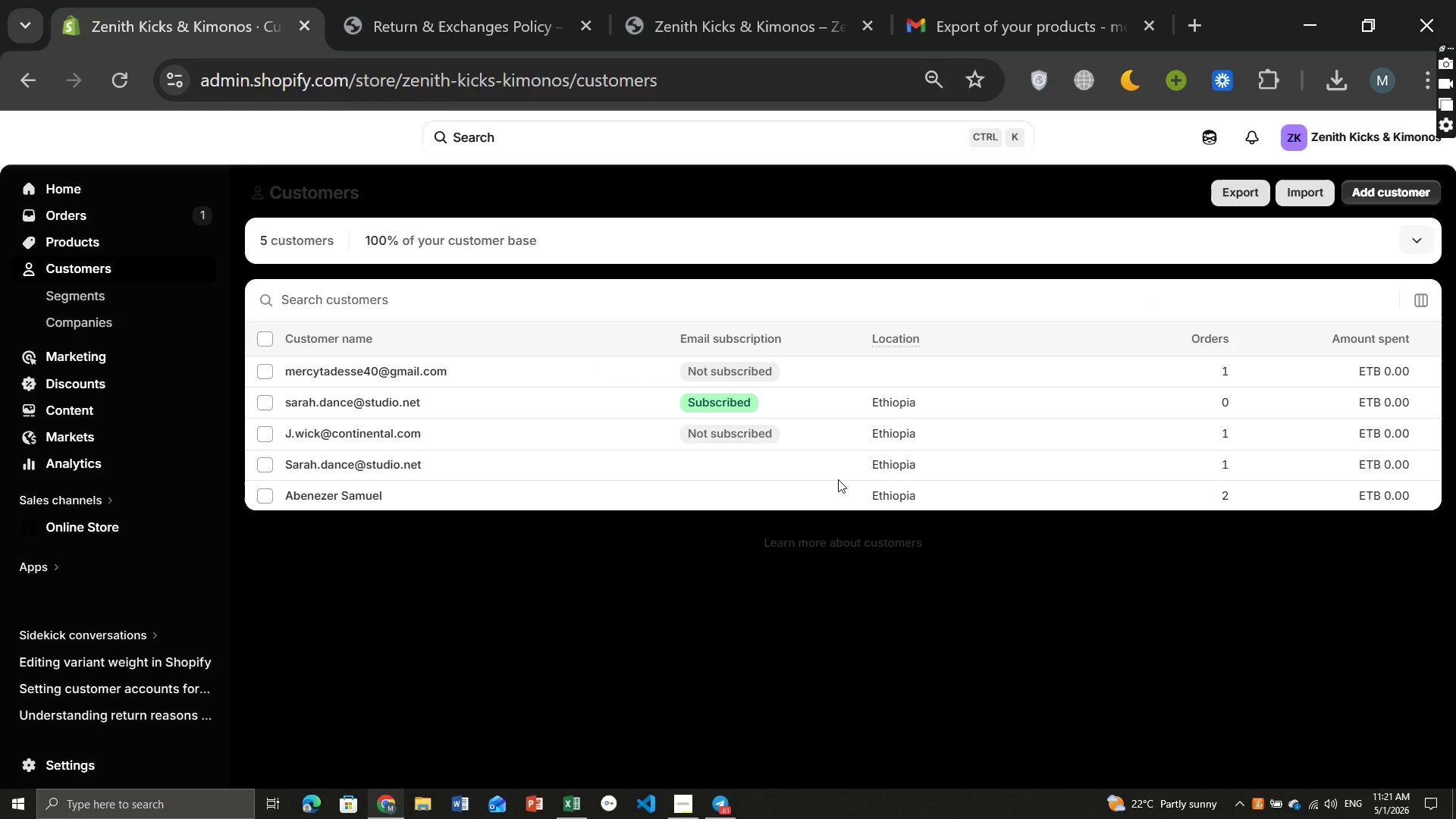 
left_click([863, 557])
 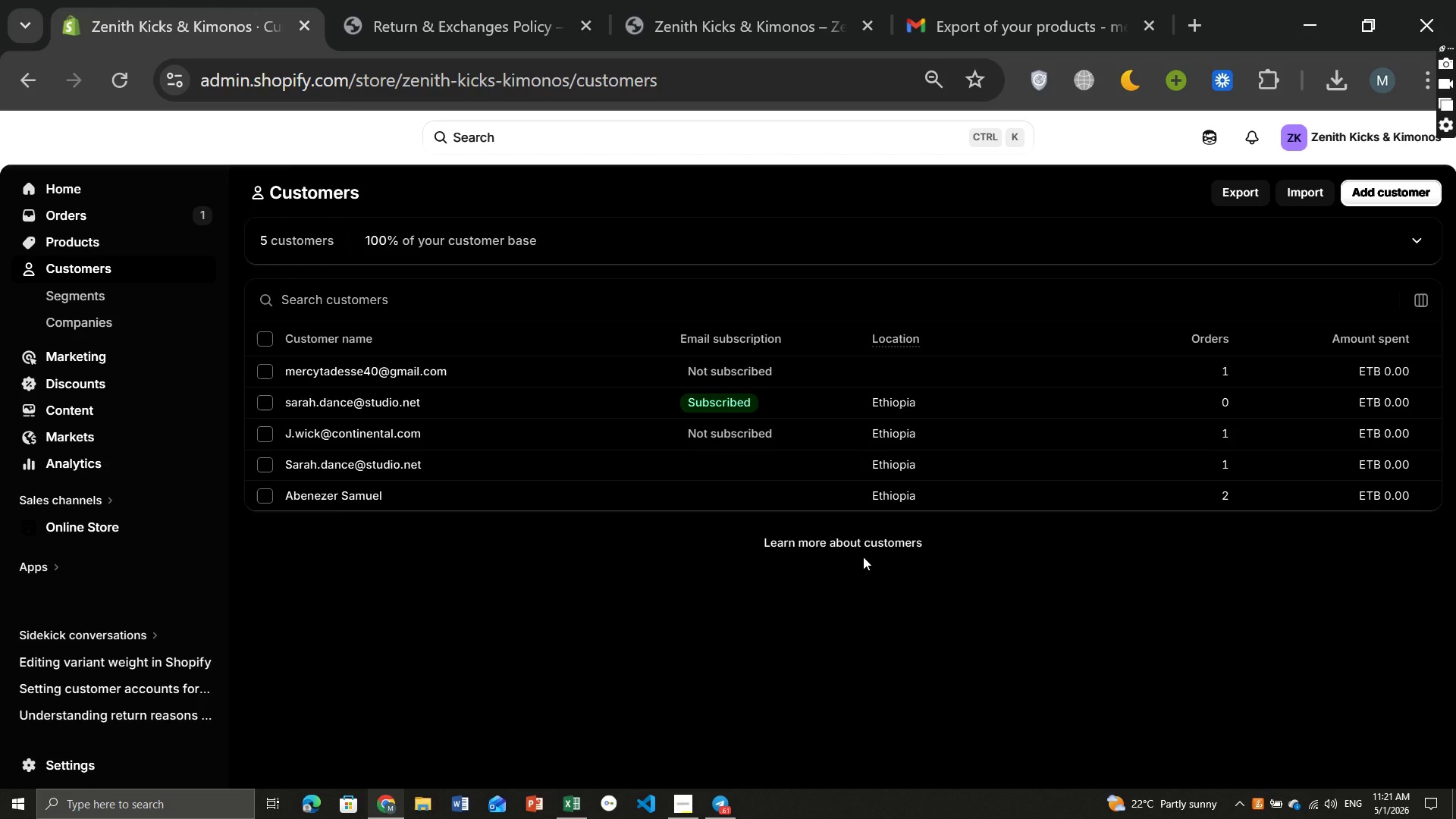 
key(Meta+PrintScreen)
 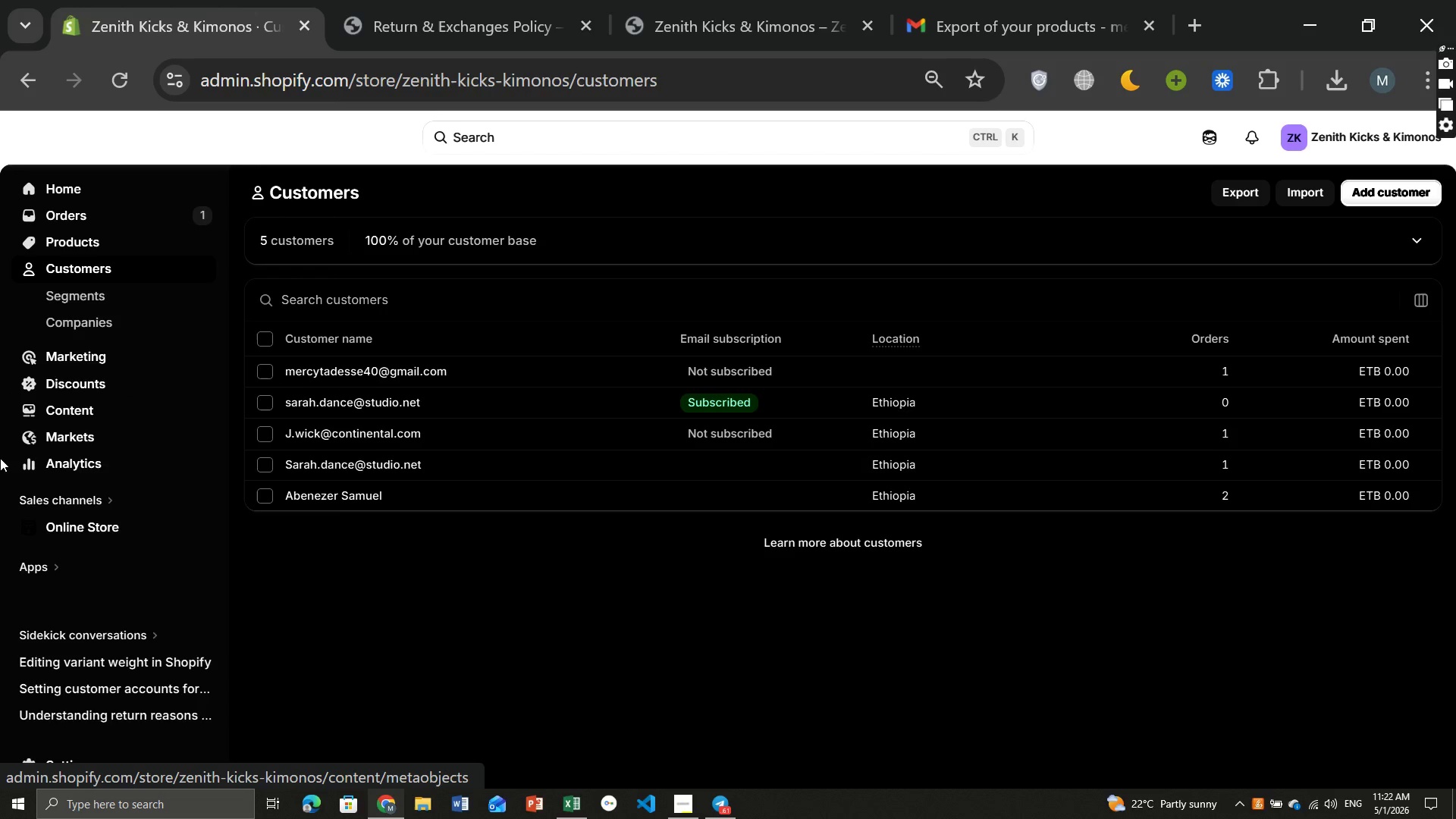 
wait(19.08)
 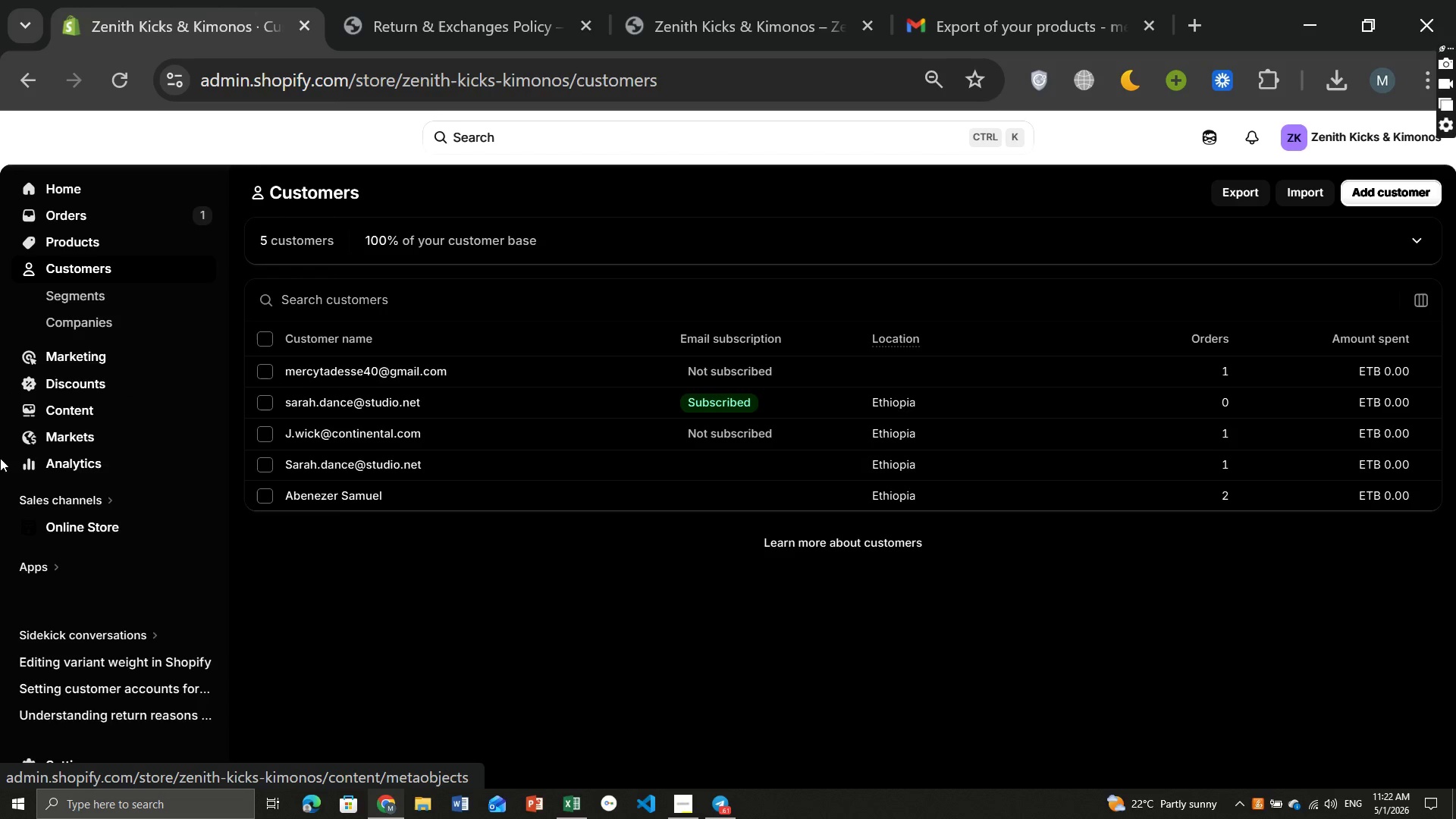 
left_click([91, 522])
 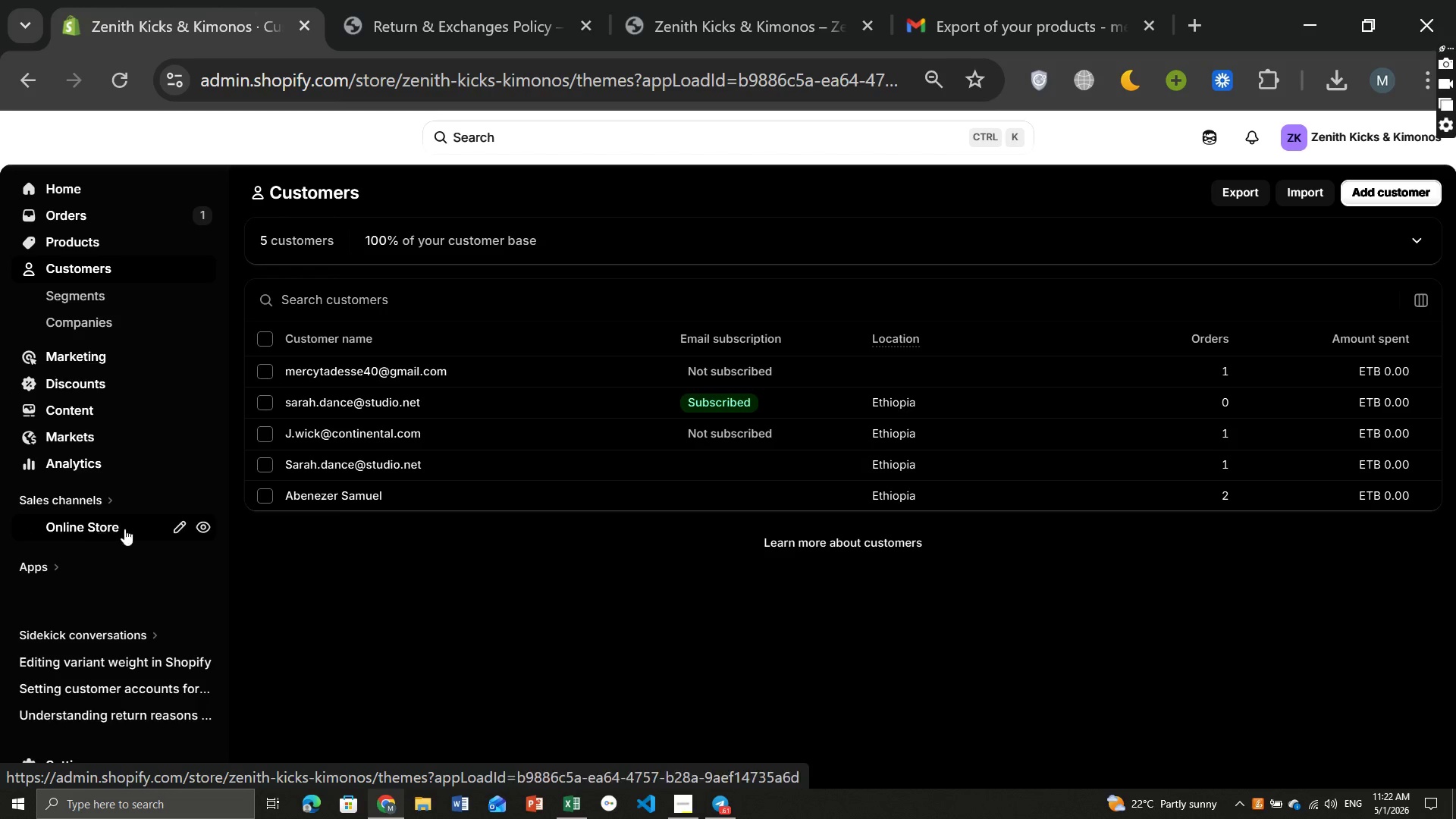 
mouse_move([111, 531])
 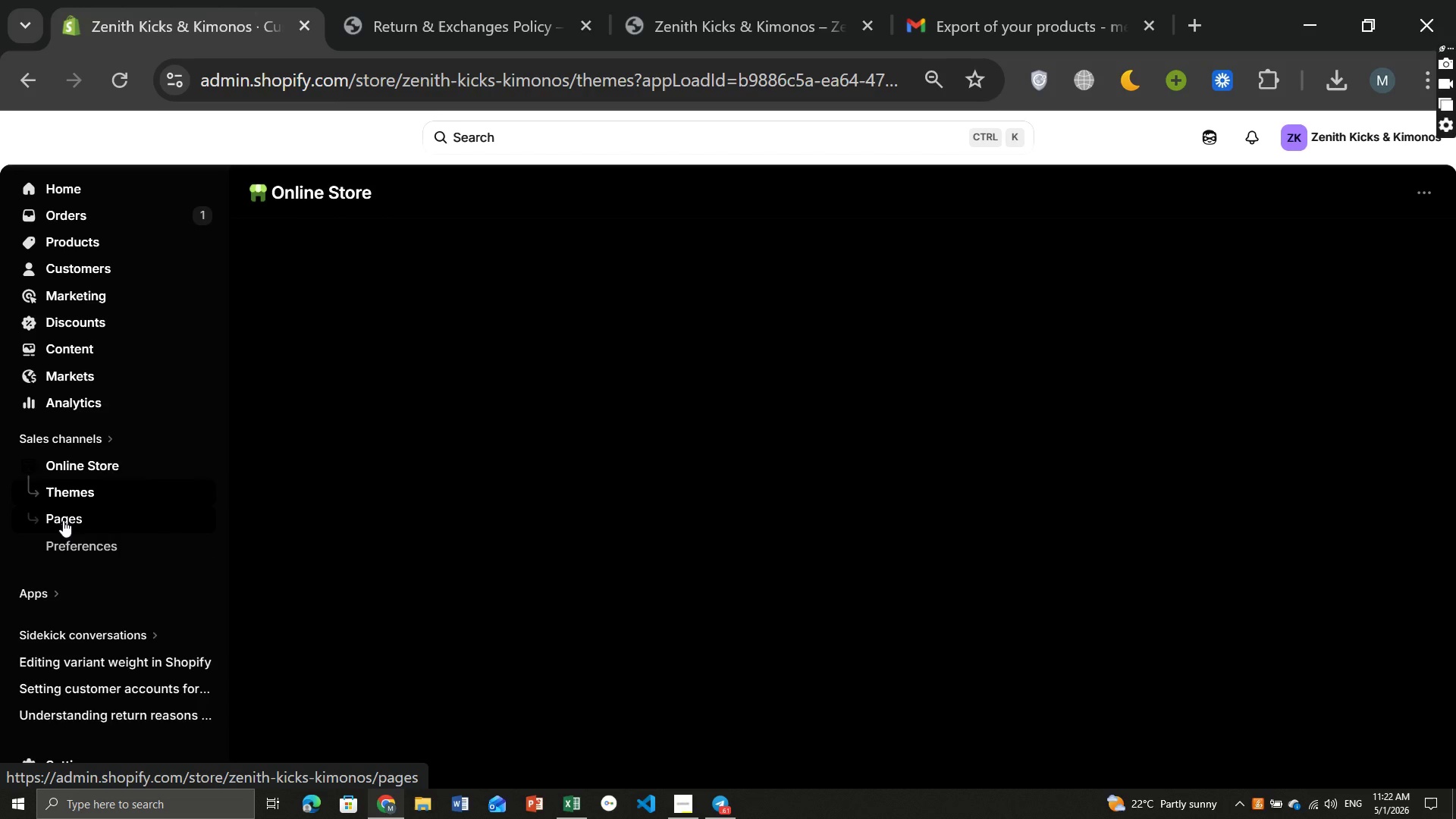 
left_click([63, 520])
 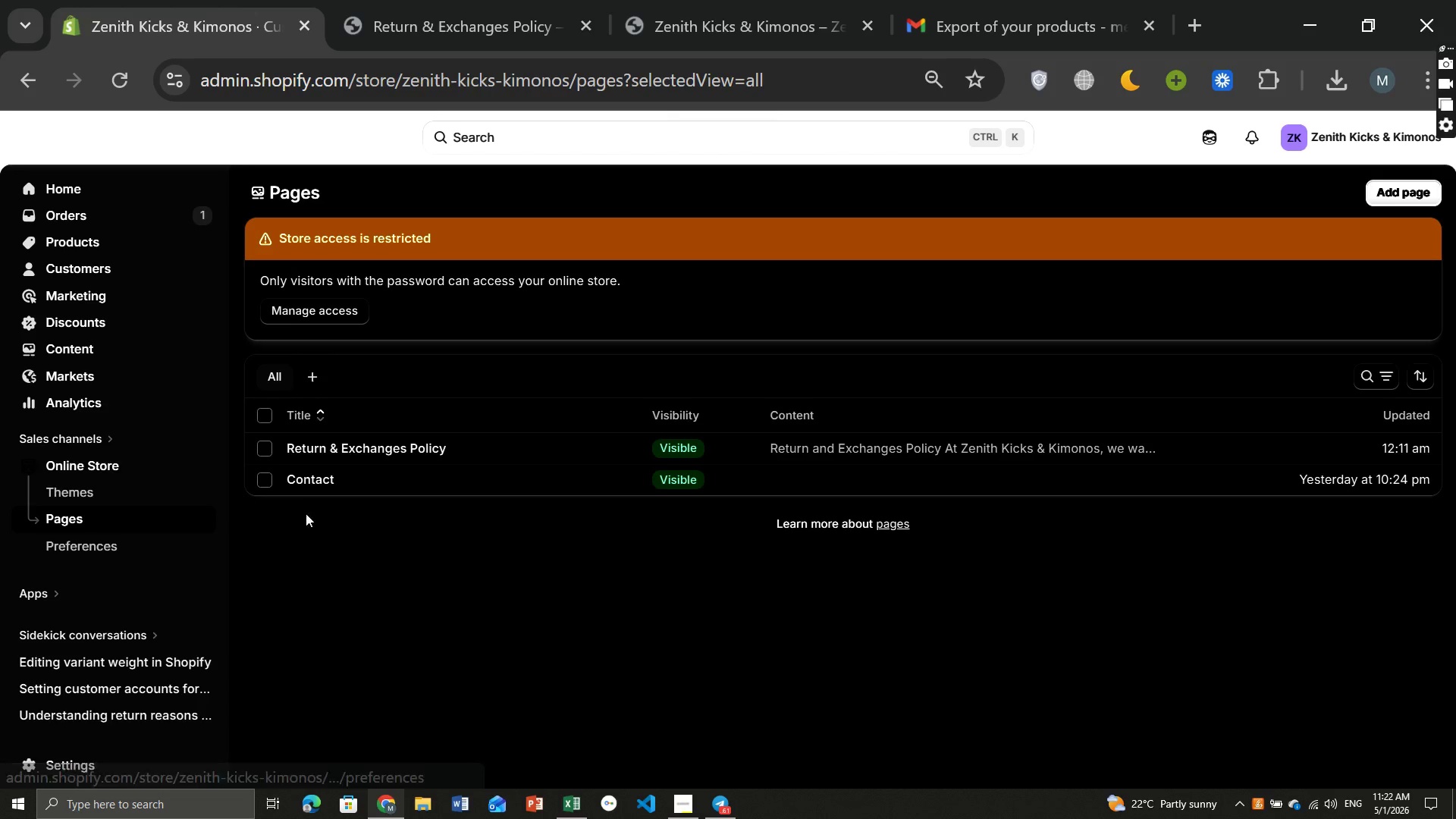 
wait(5.53)
 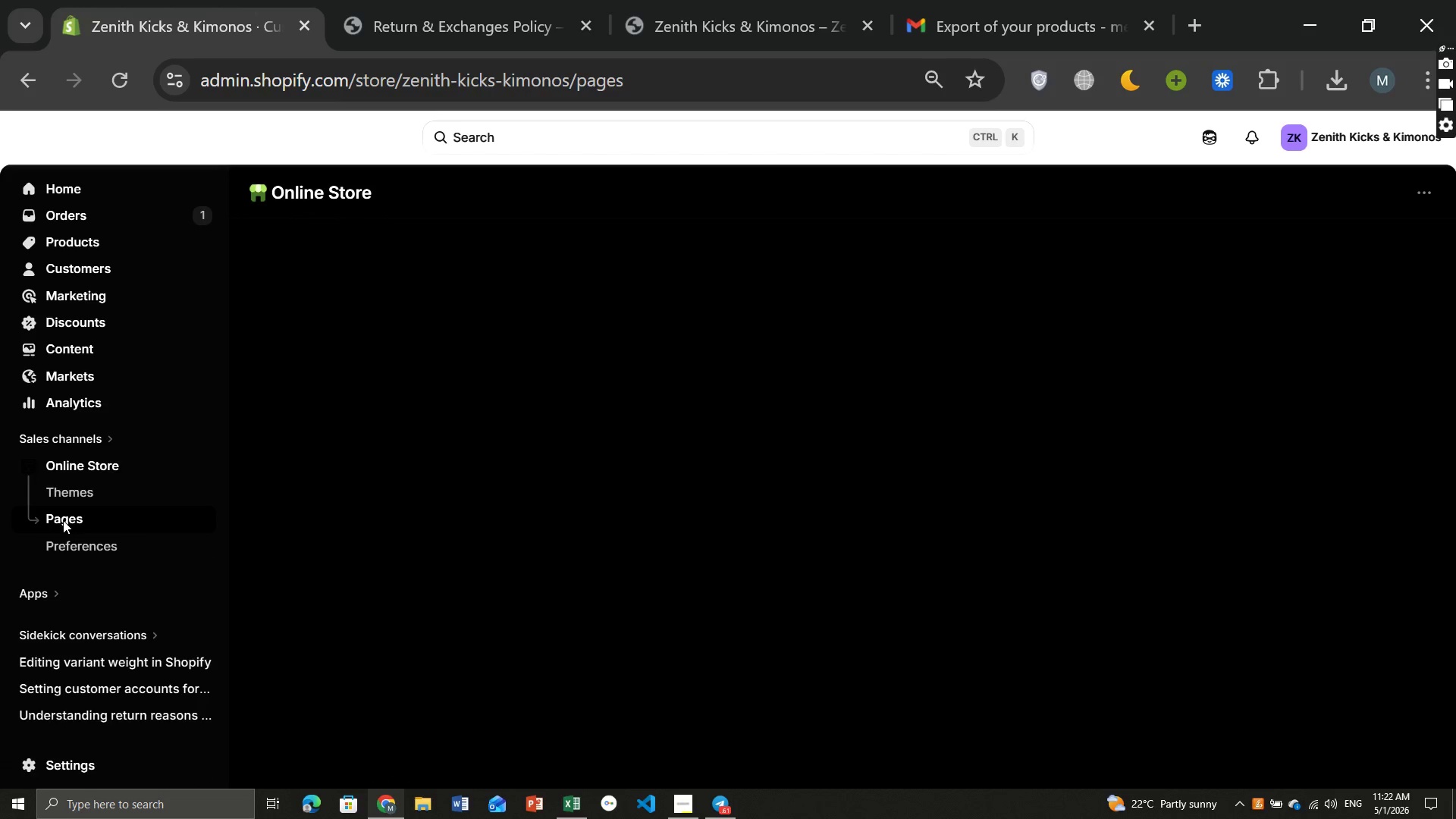 
left_click([354, 447])
 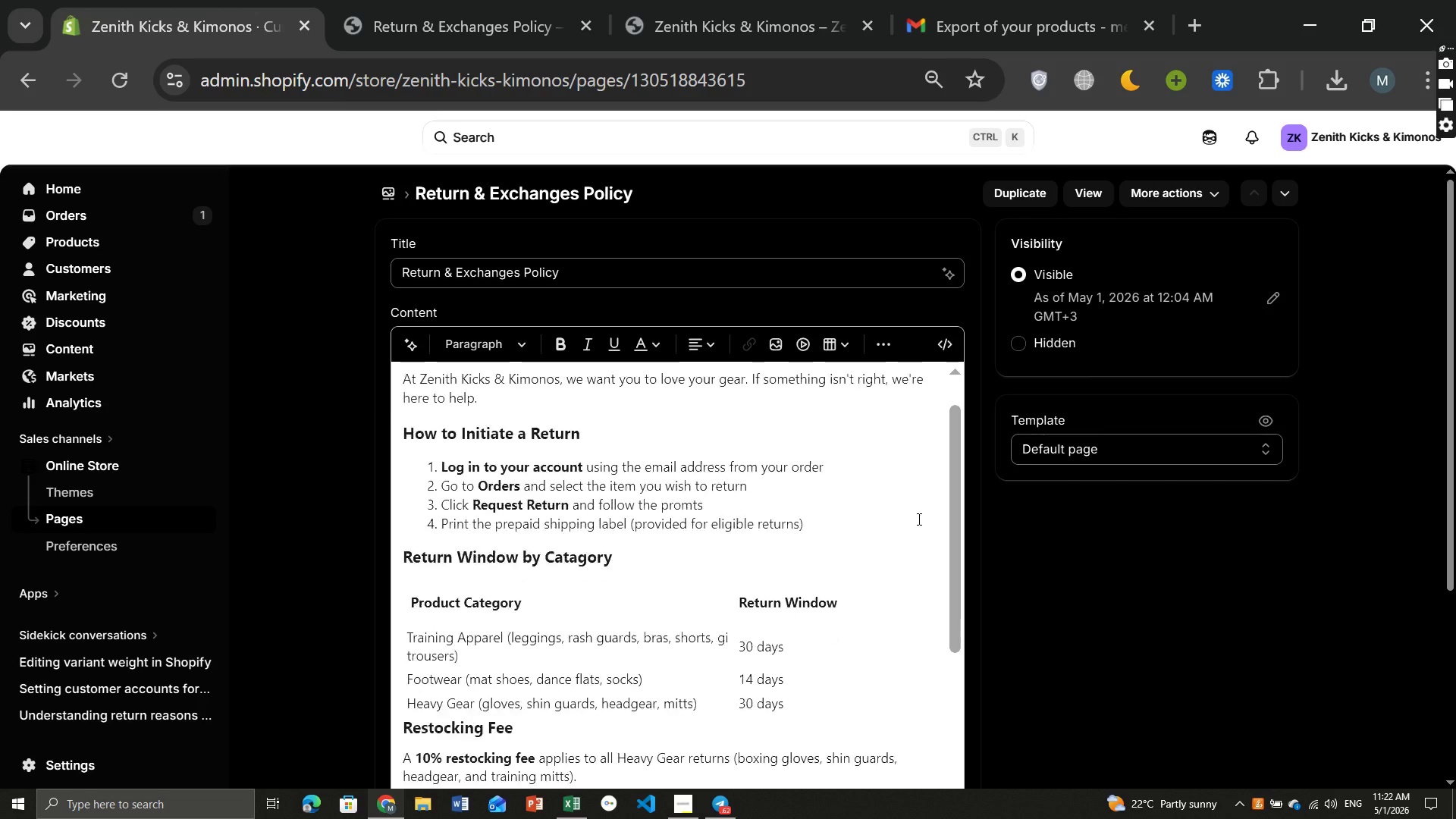 
wait(10.61)
 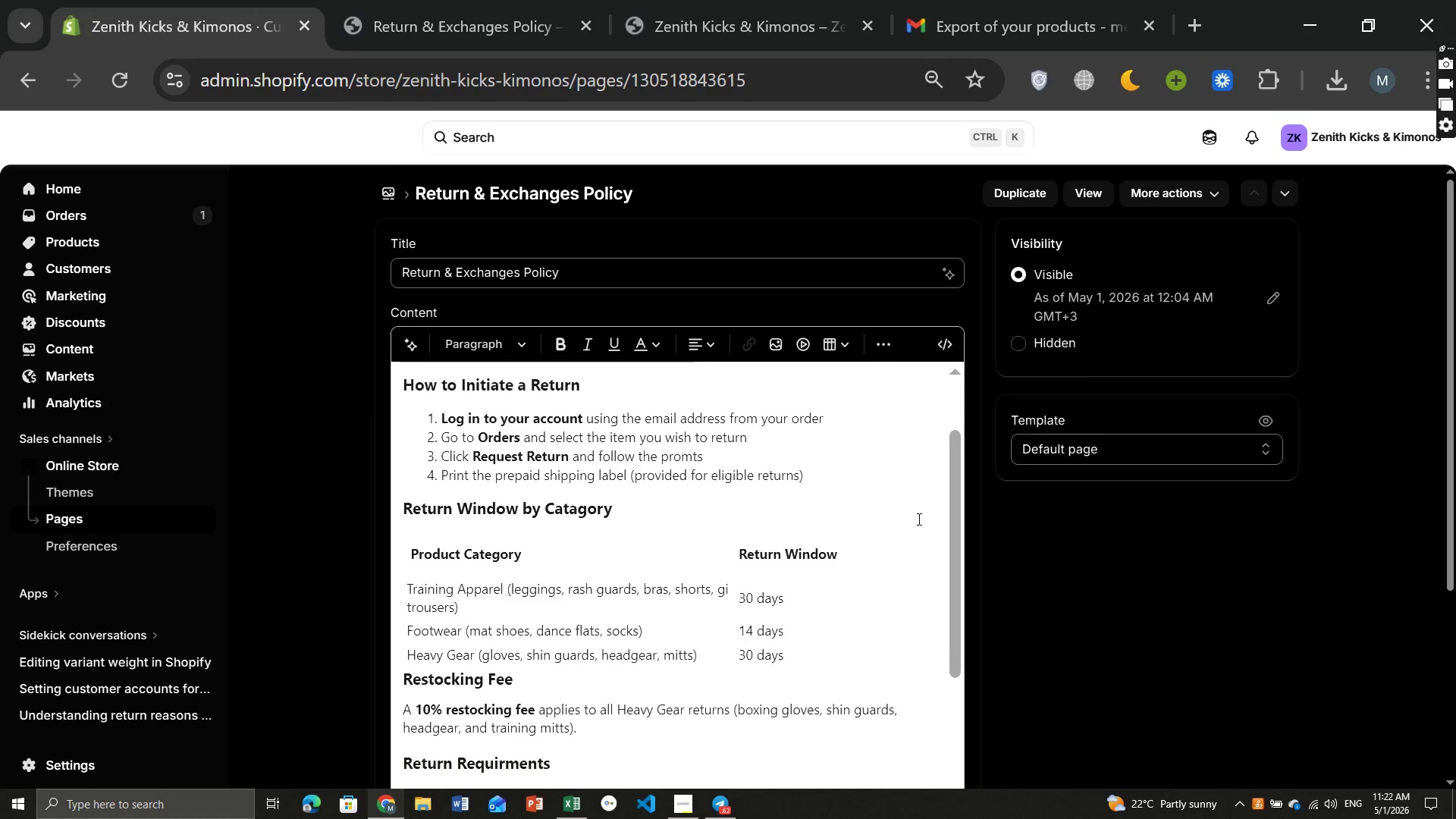 
key(Meta+PrintScreen)
 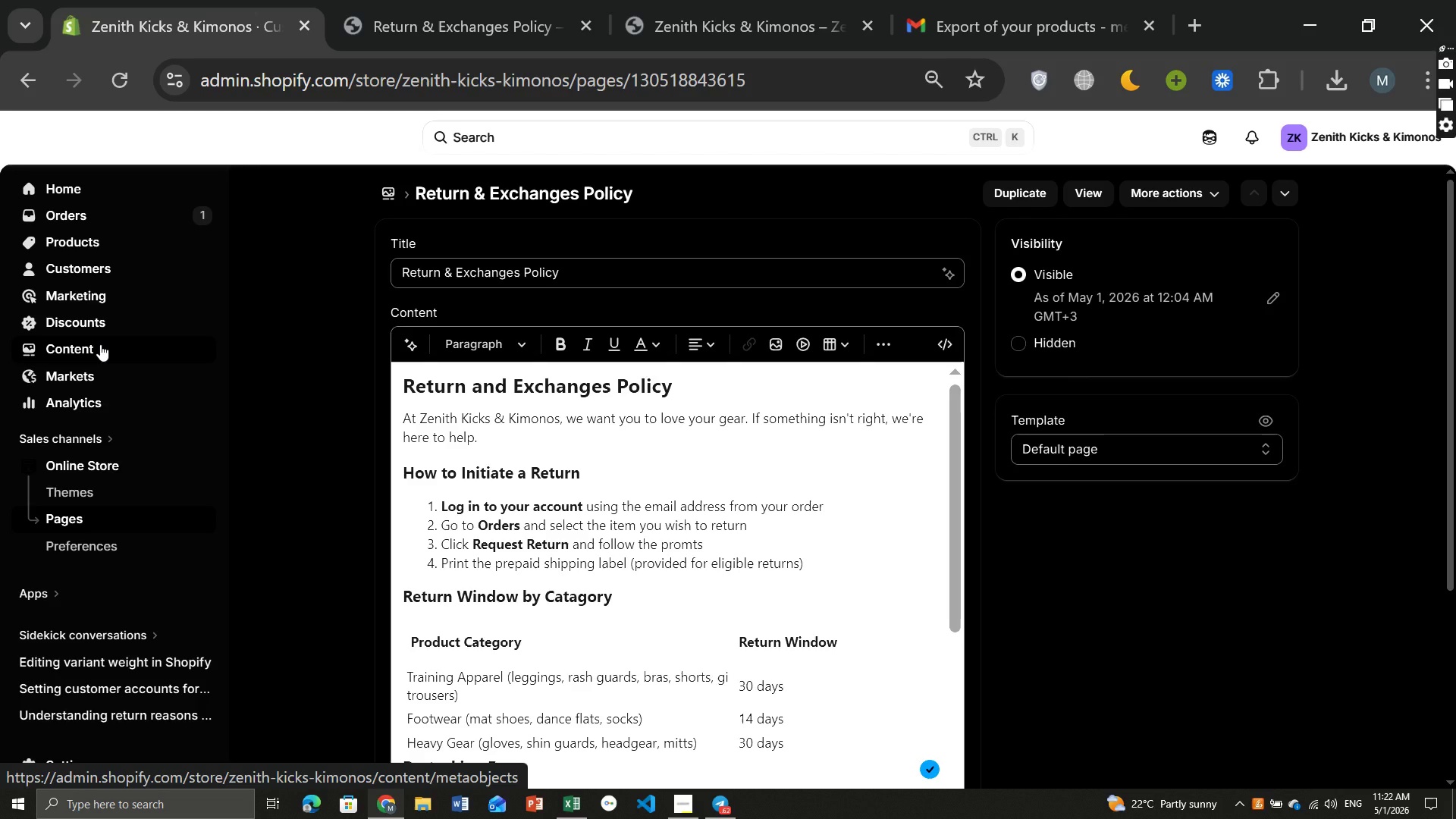 